 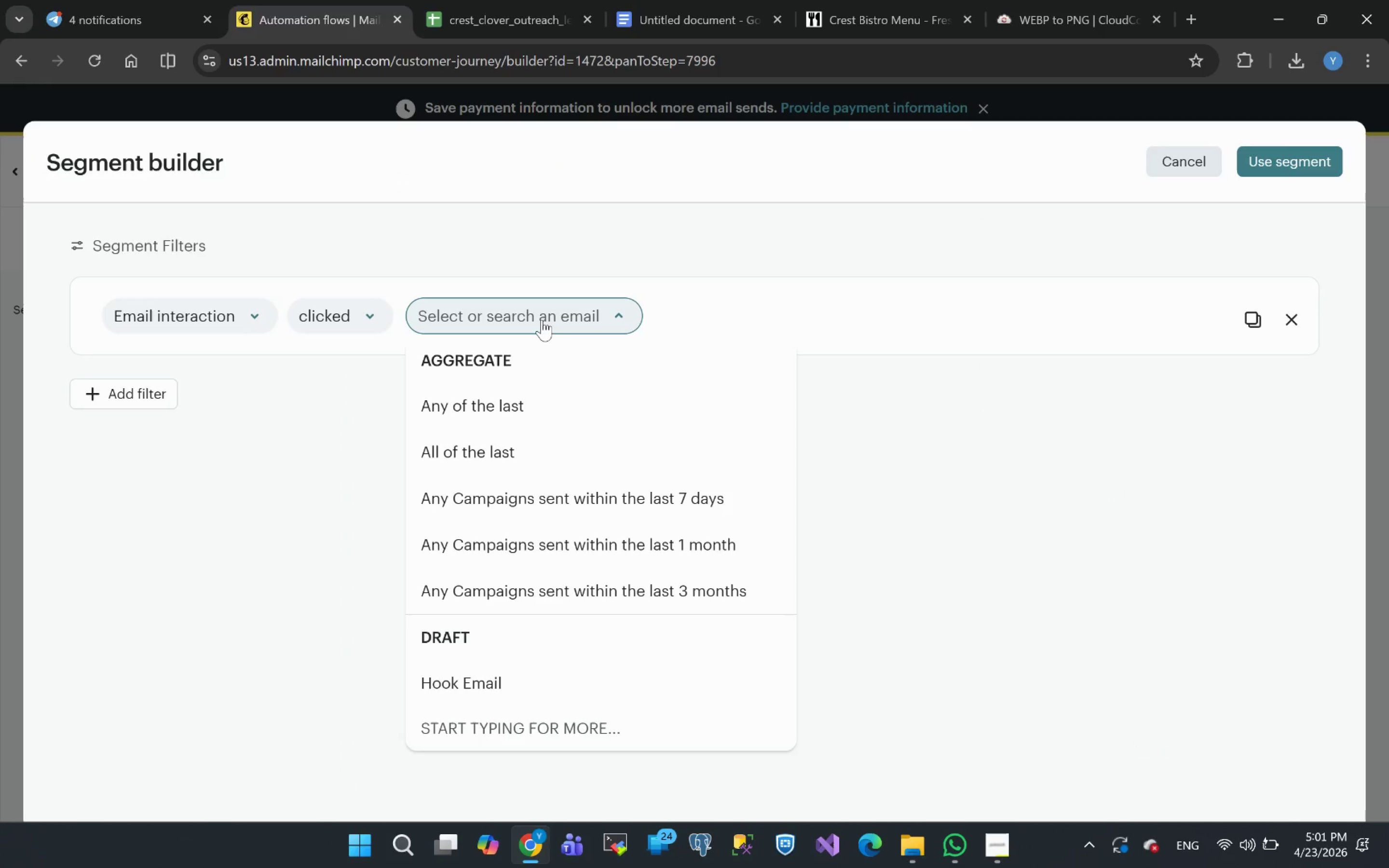 
left_click([487, 688])
 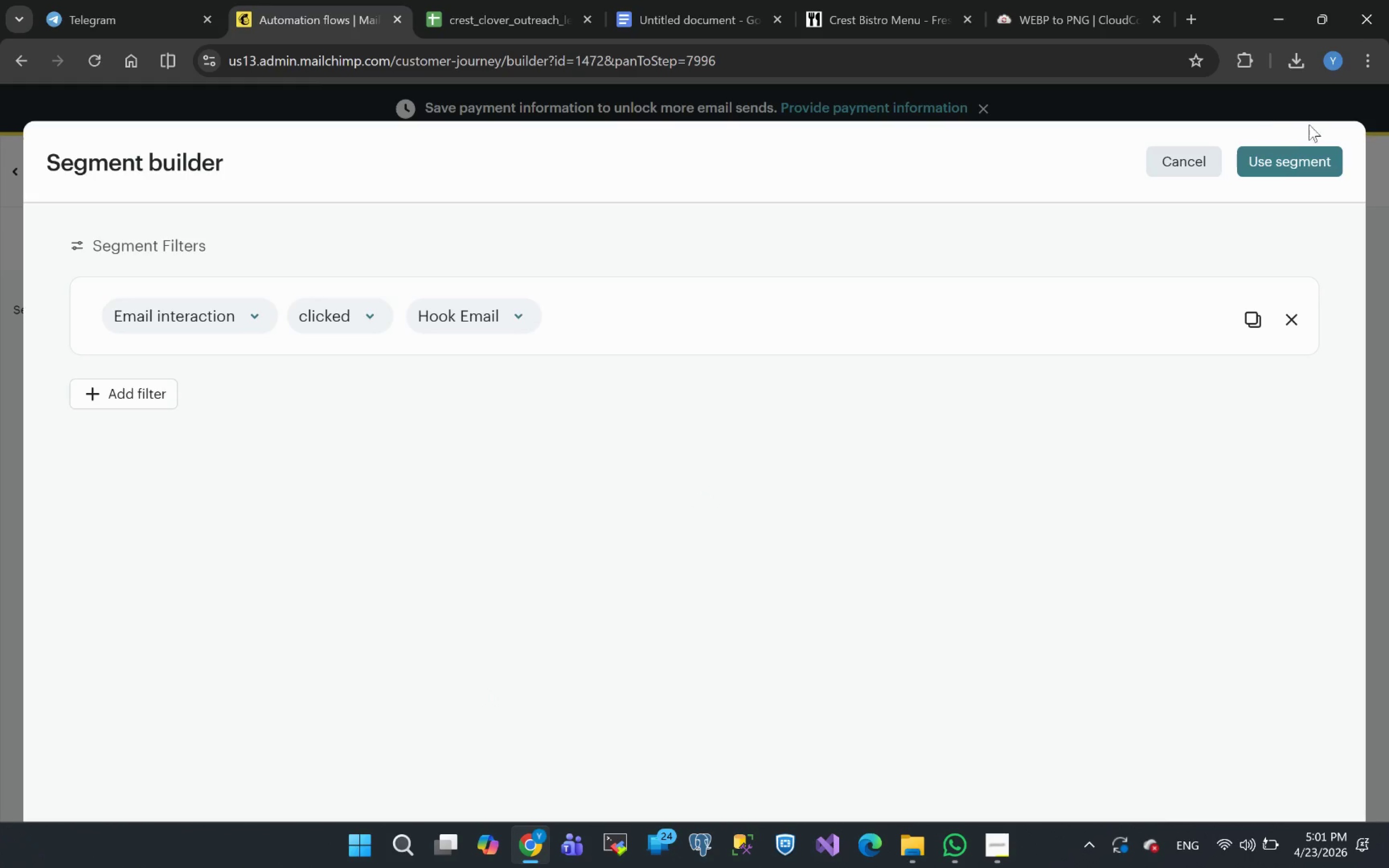 
wait(5.28)
 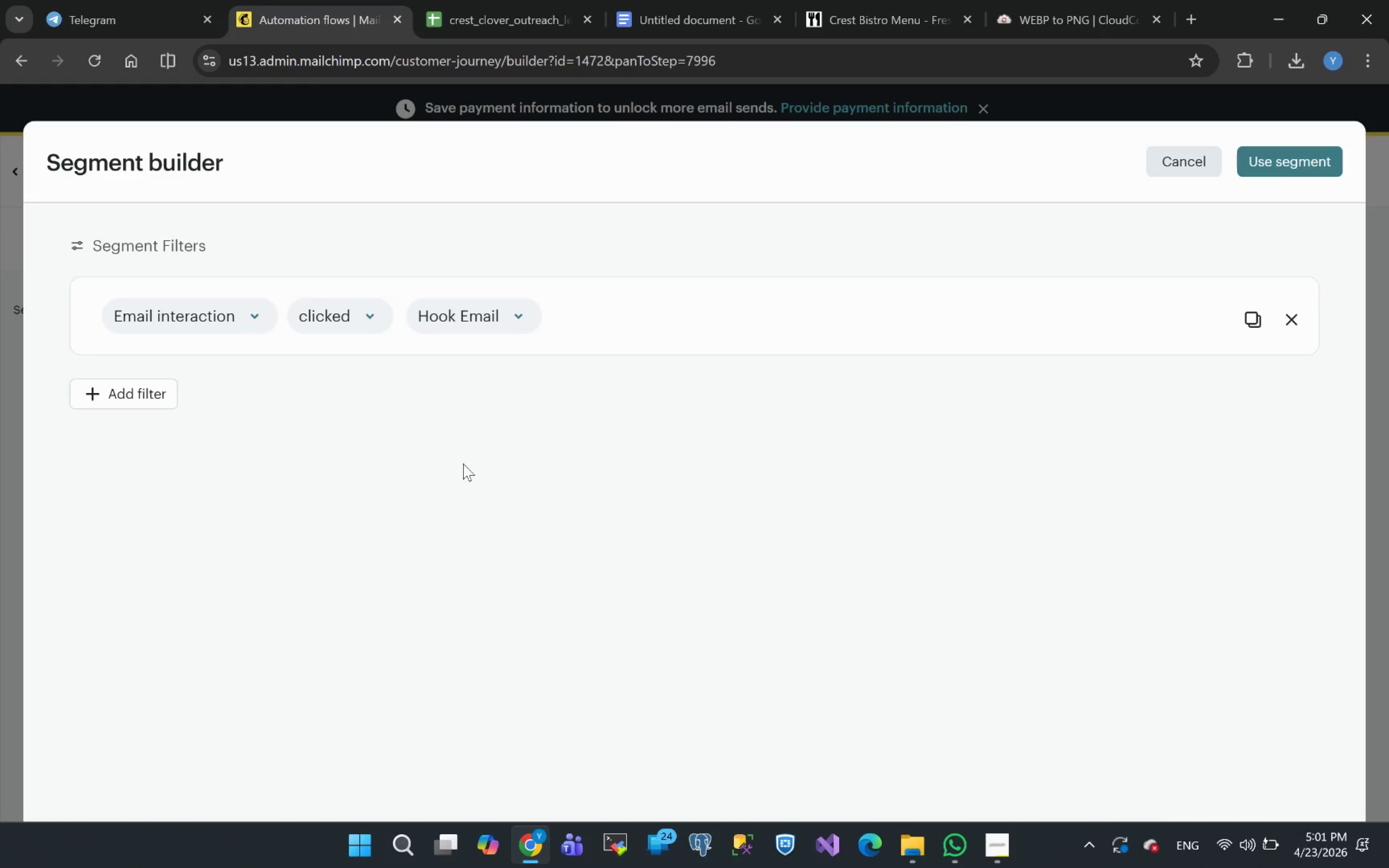 
left_click([1289, 165])
 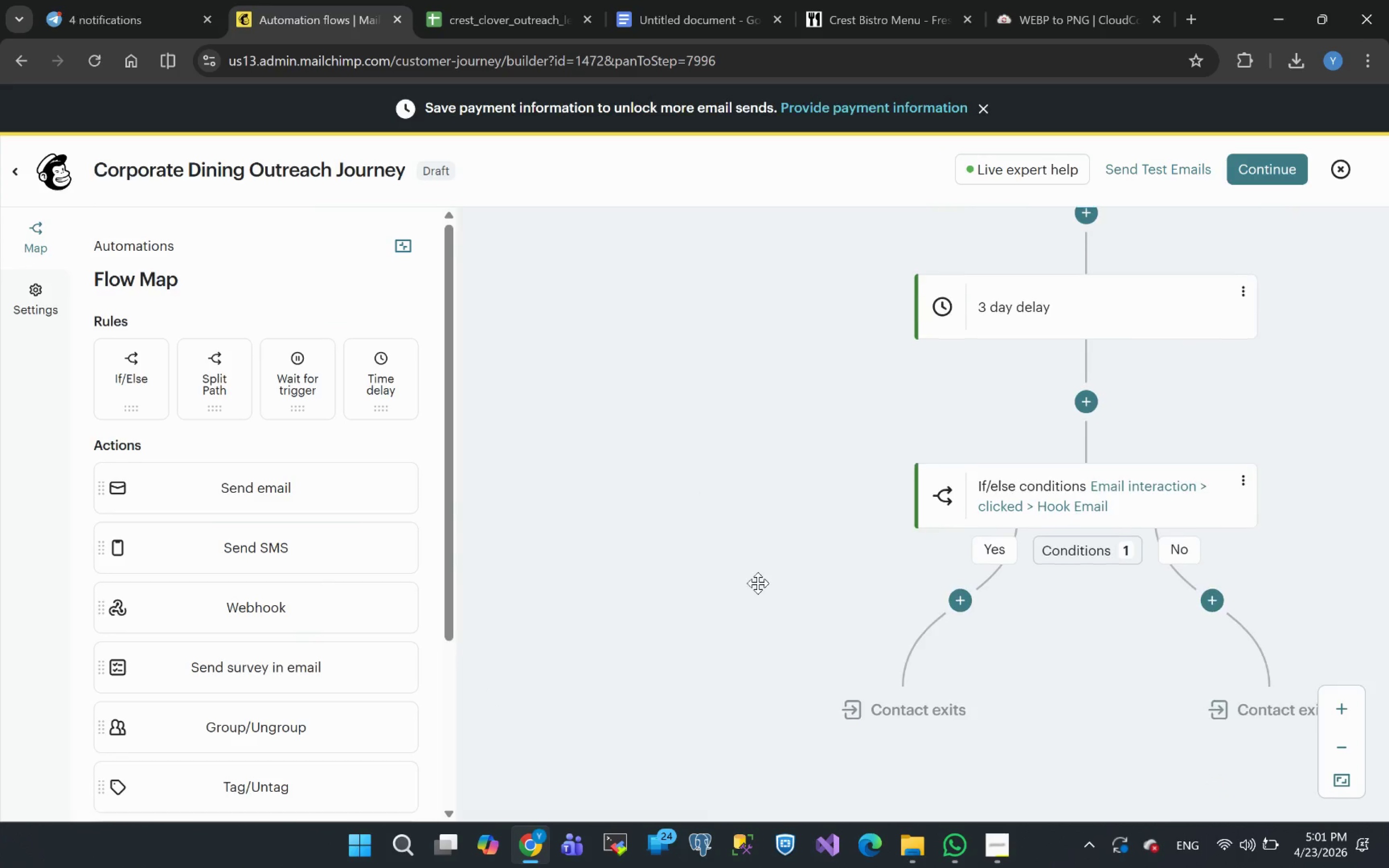 
mouse_move([968, 528])
 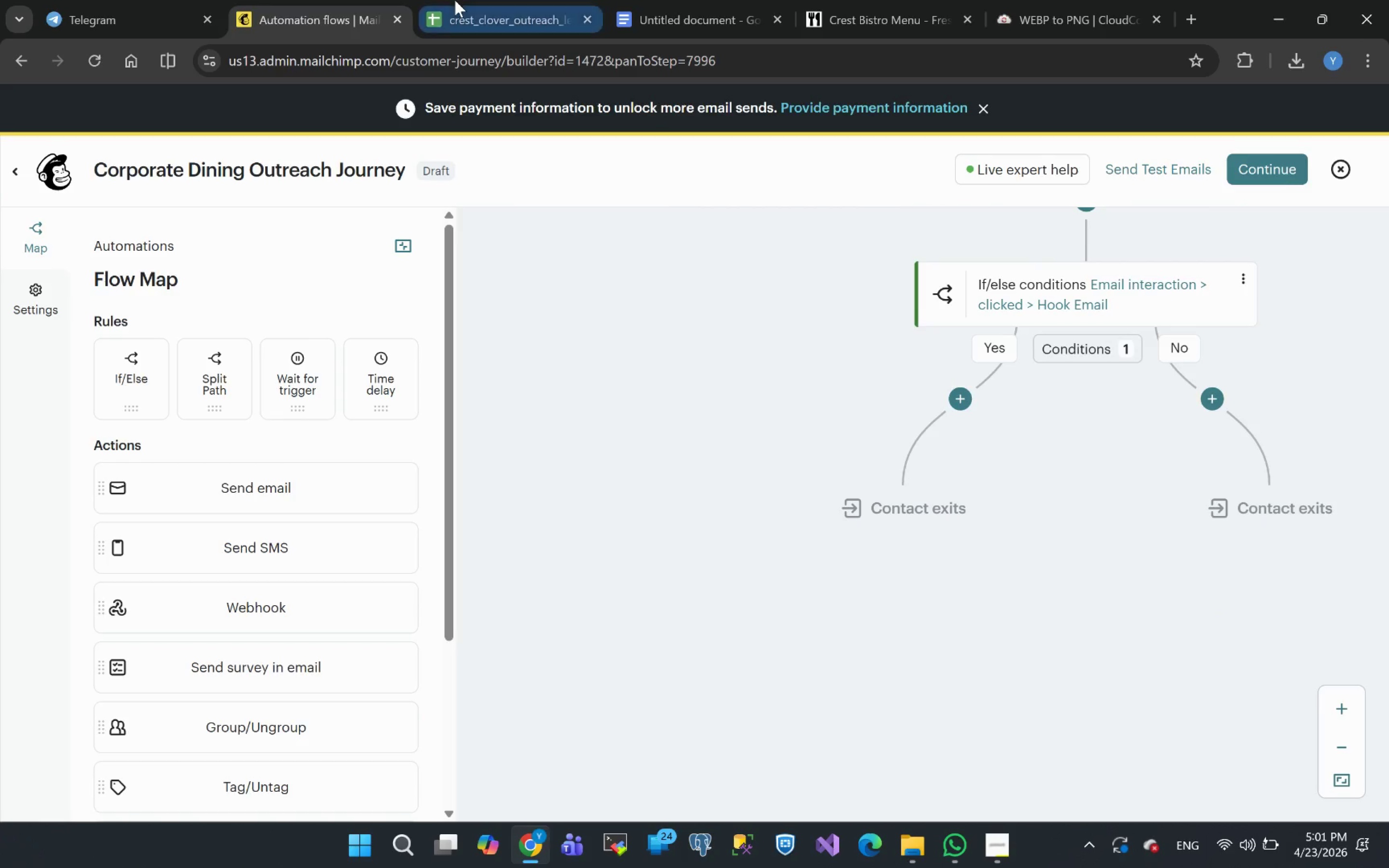 
wait(5.19)
 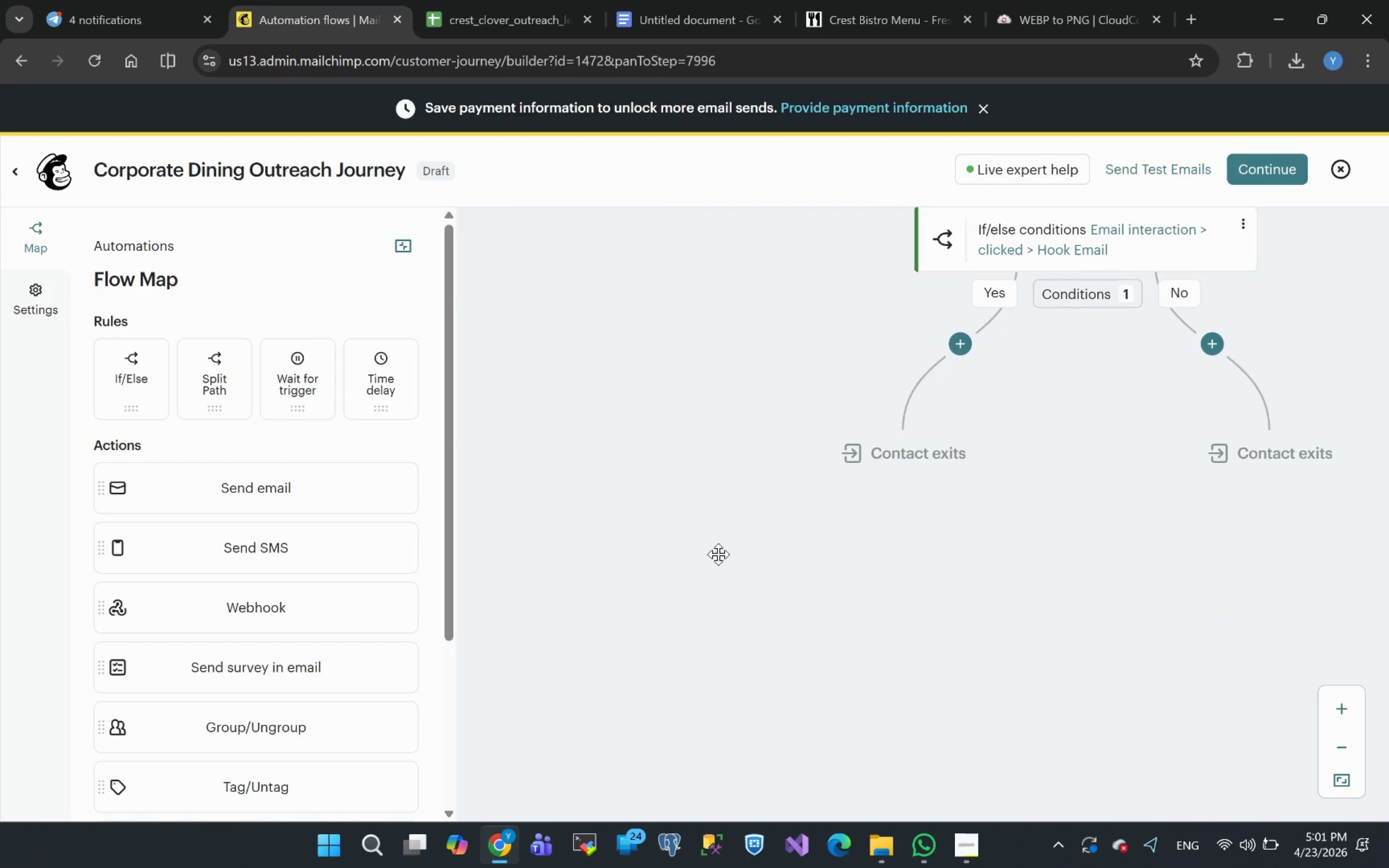 
left_click([690, 17])
 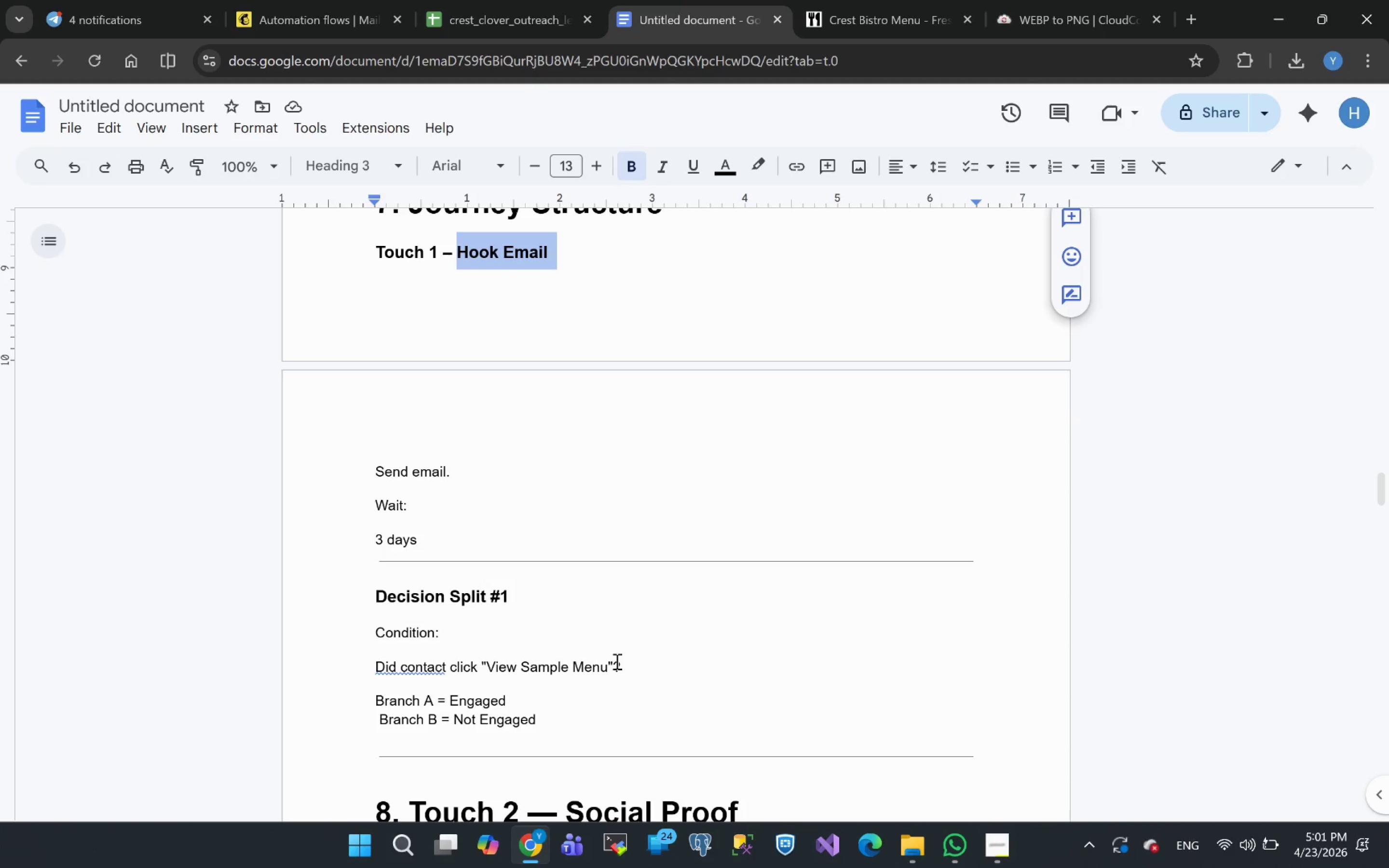 
wait(18.89)
 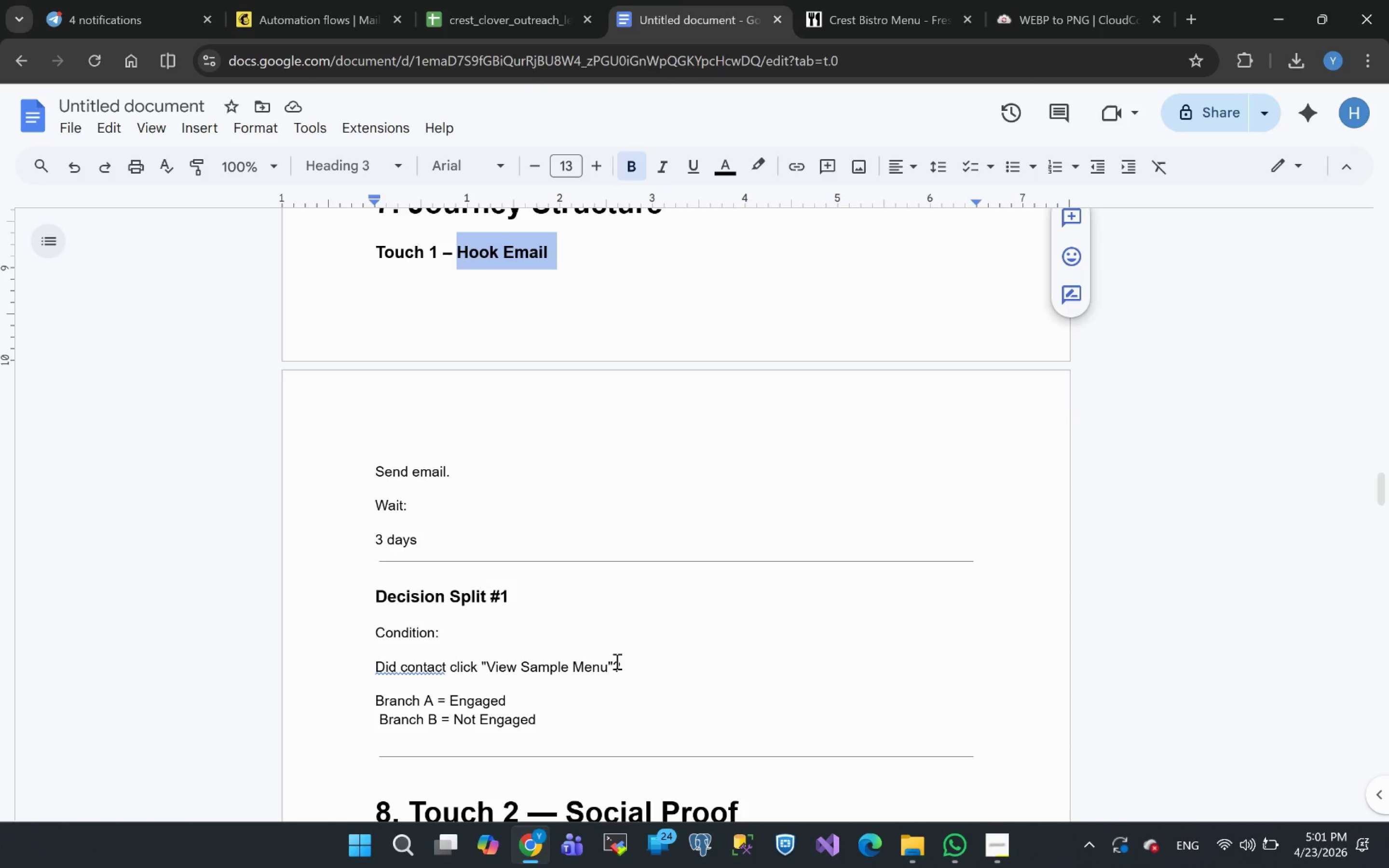 
left_click([322, 7])
 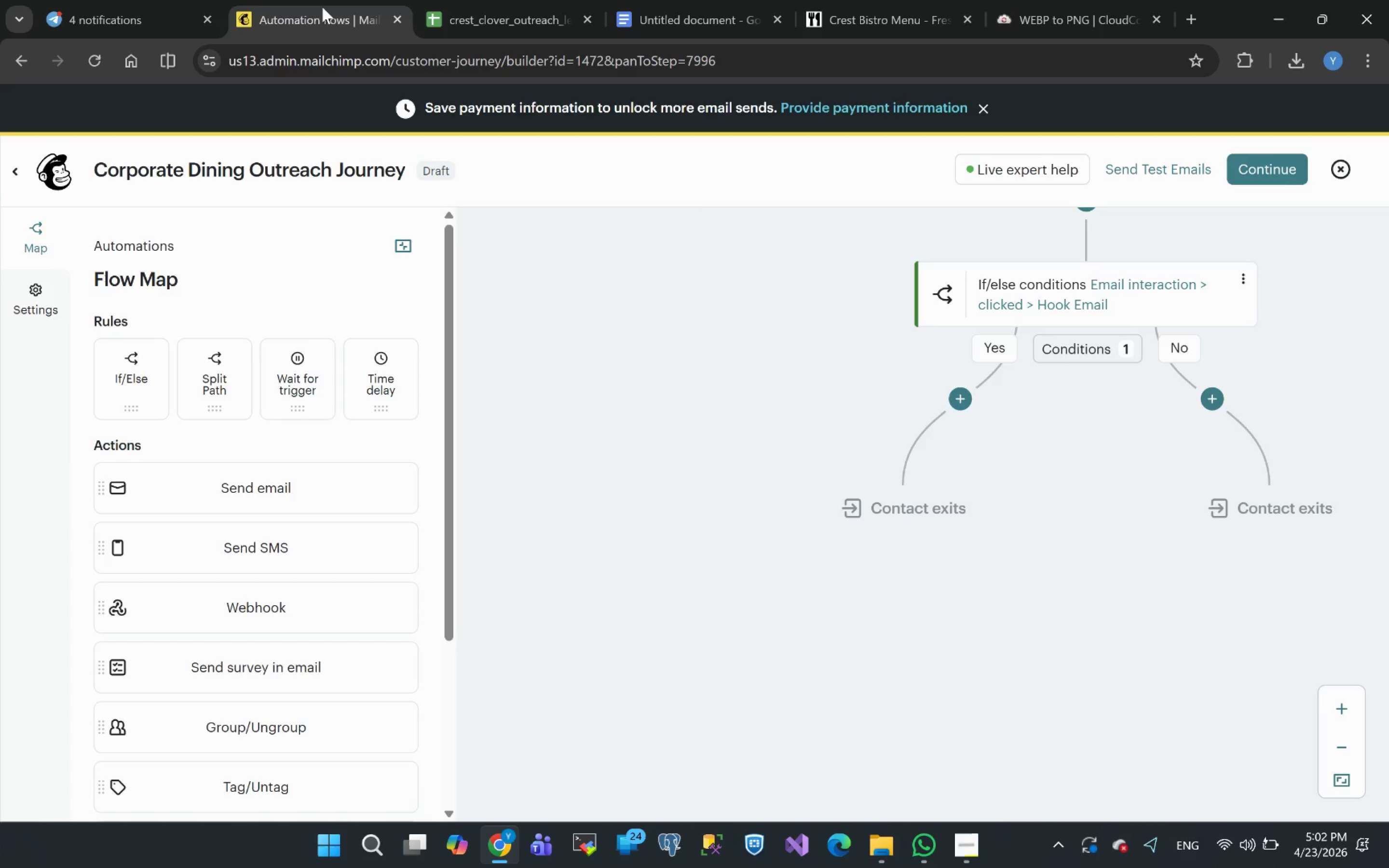 
wait(55.7)
 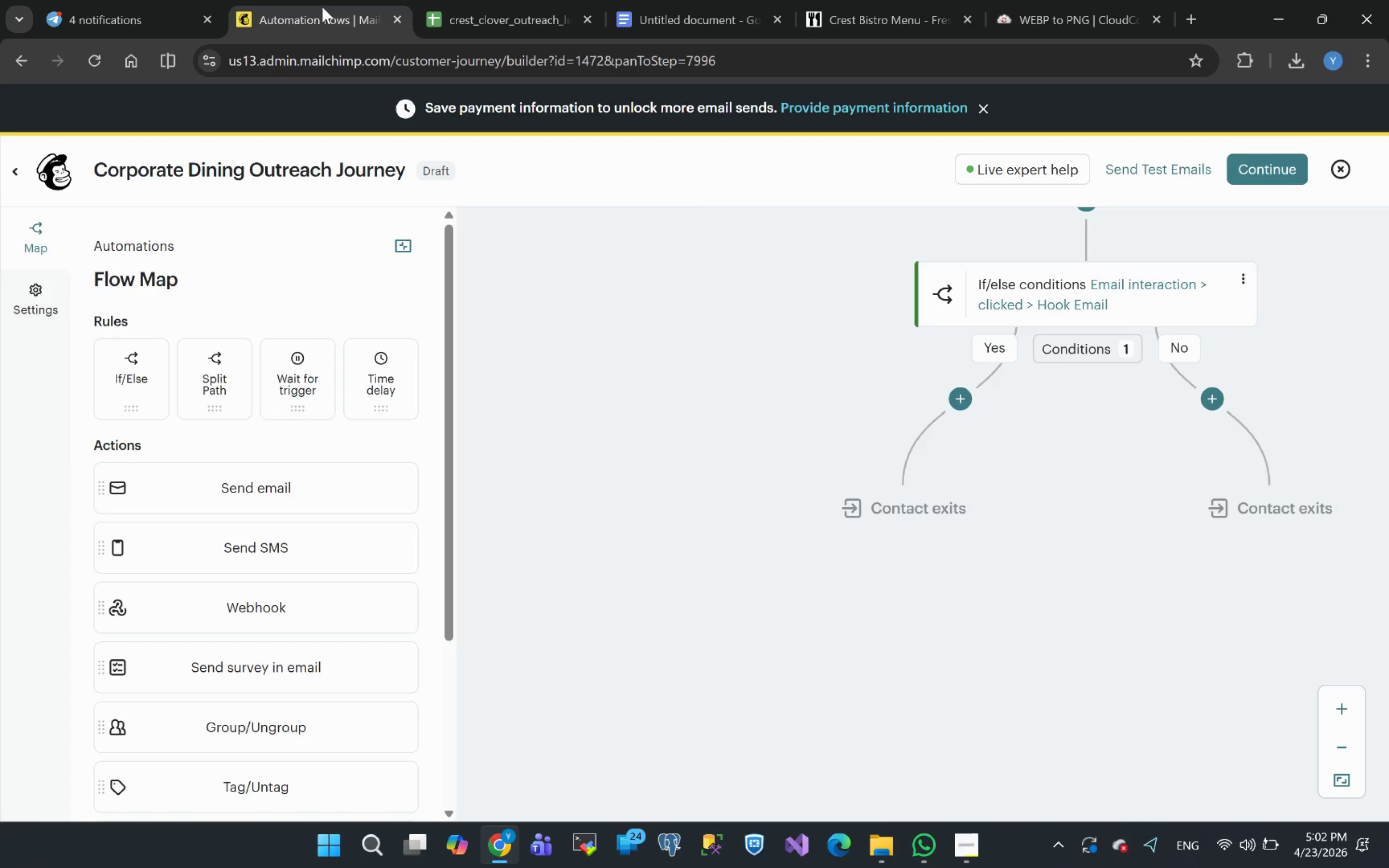 
left_click([967, 400])
 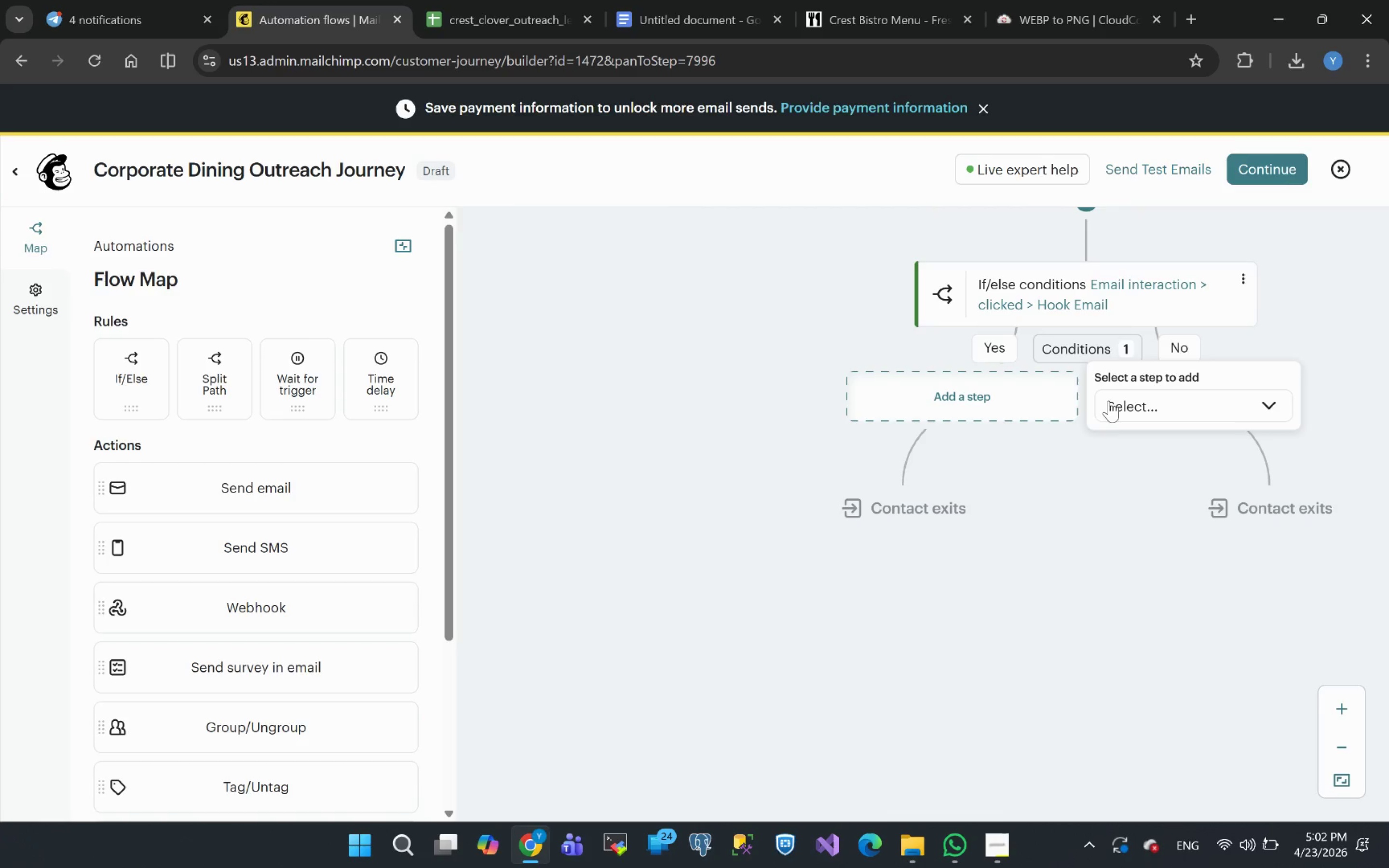 
left_click([1111, 409])
 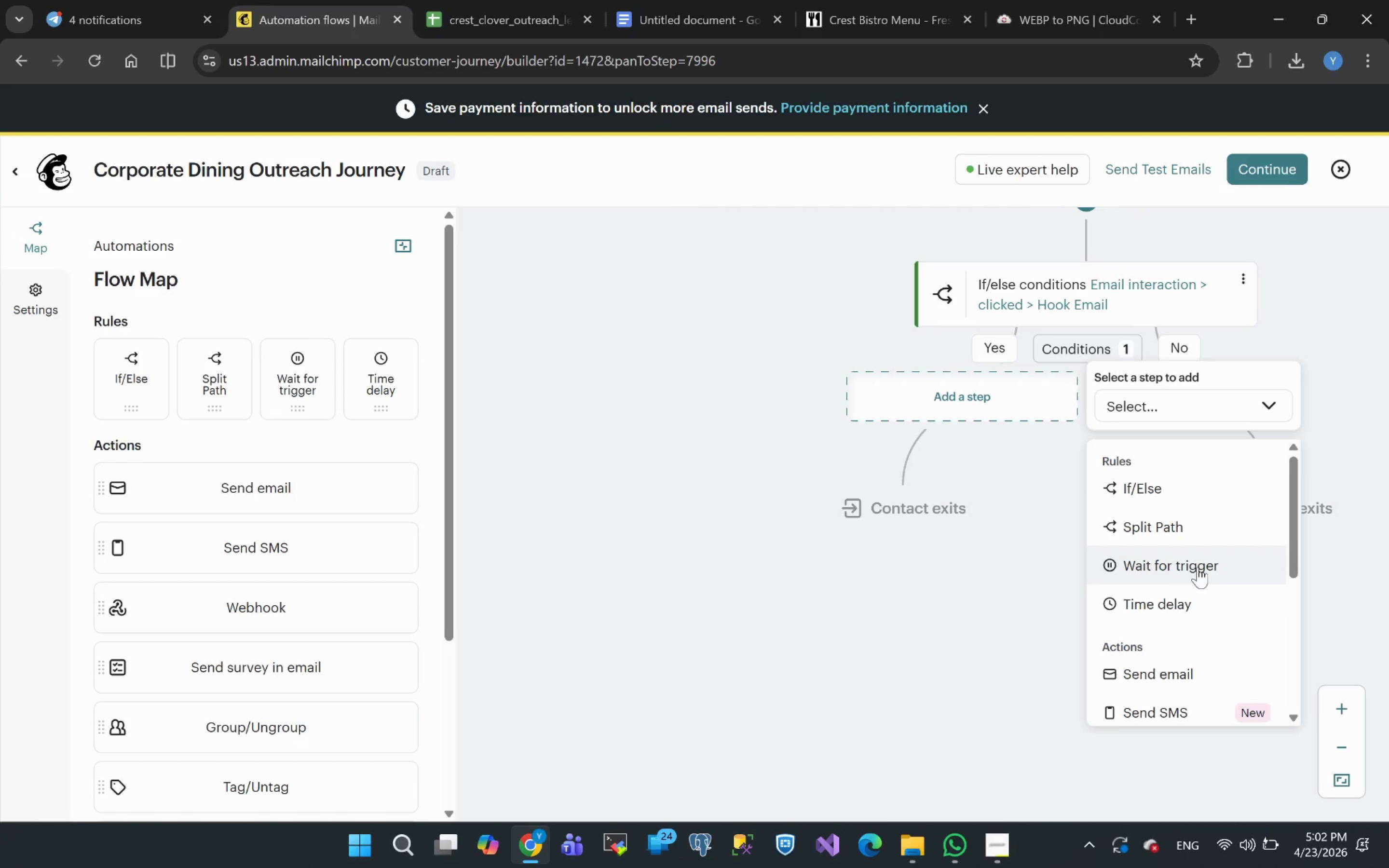 
wait(9.16)
 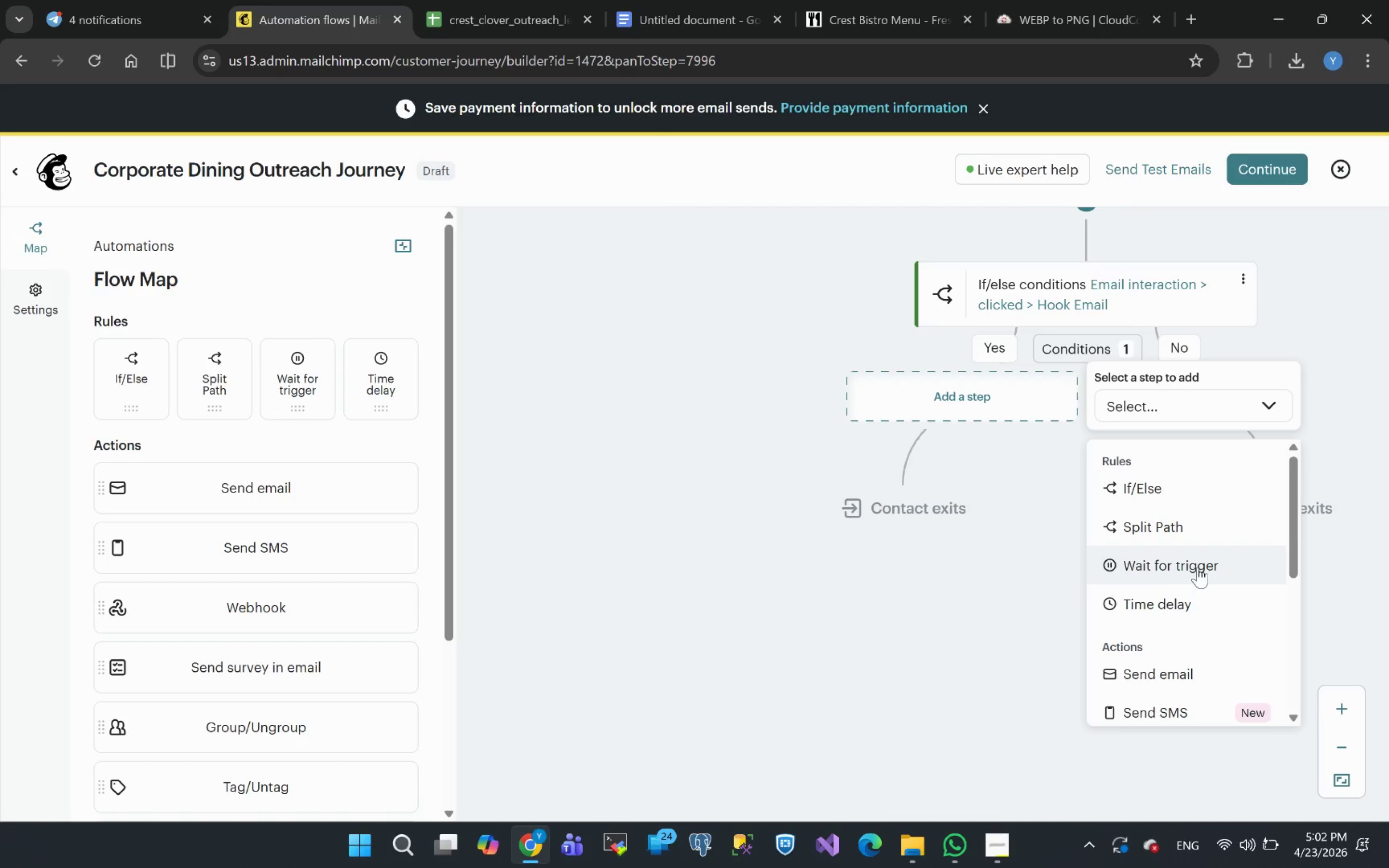 
left_click([905, 646])
 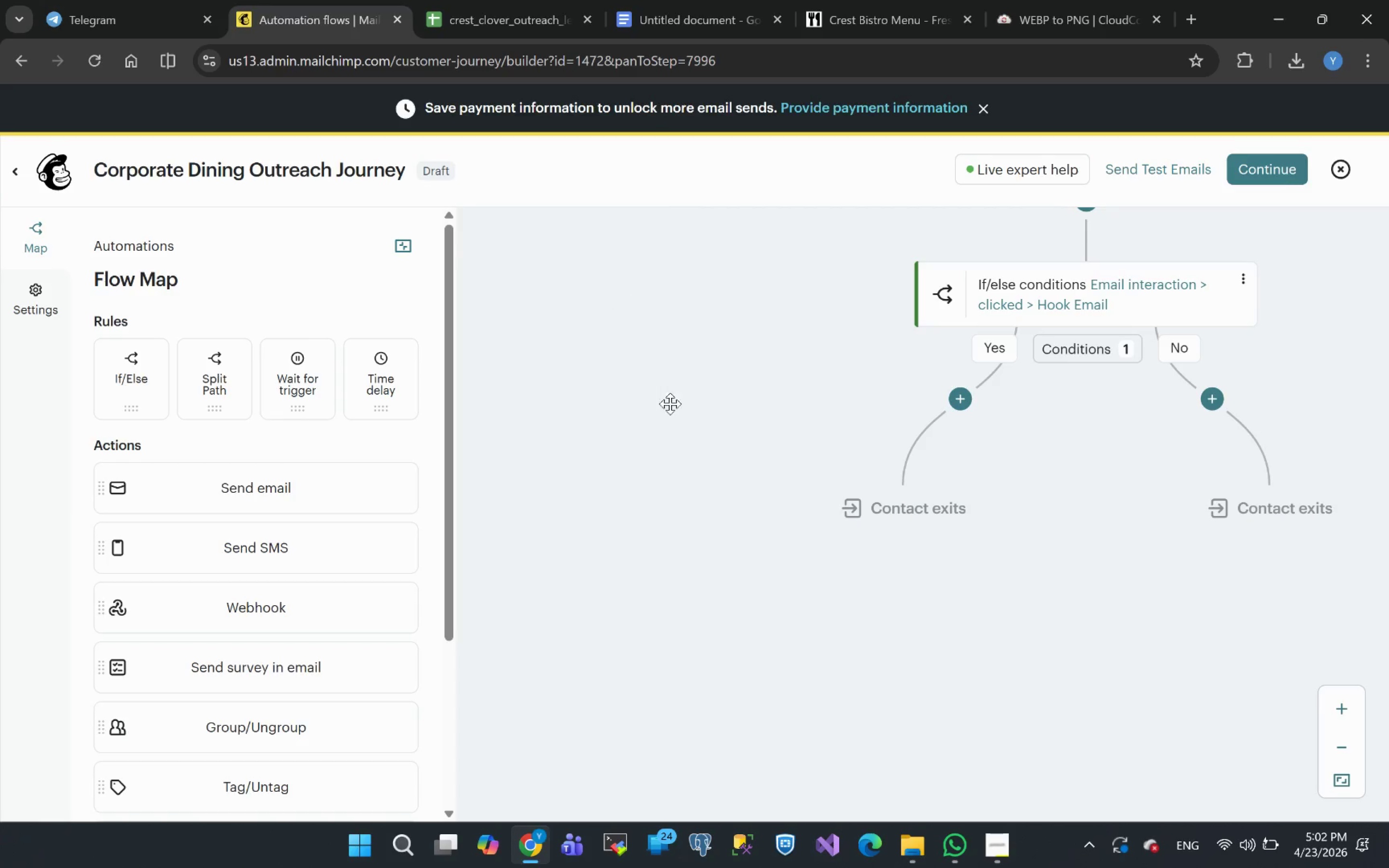 
wait(5.08)
 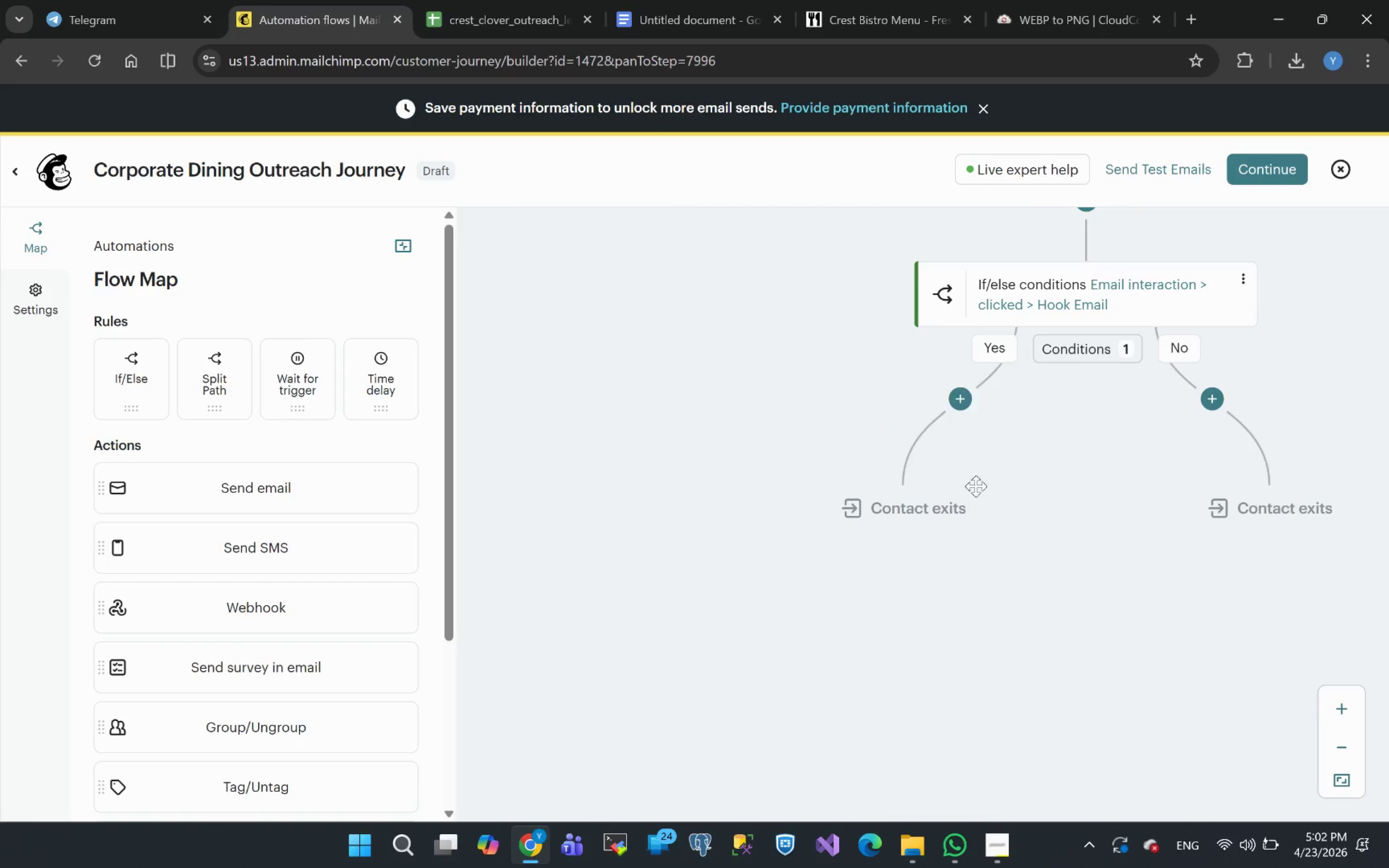 
left_click([1002, 856])